 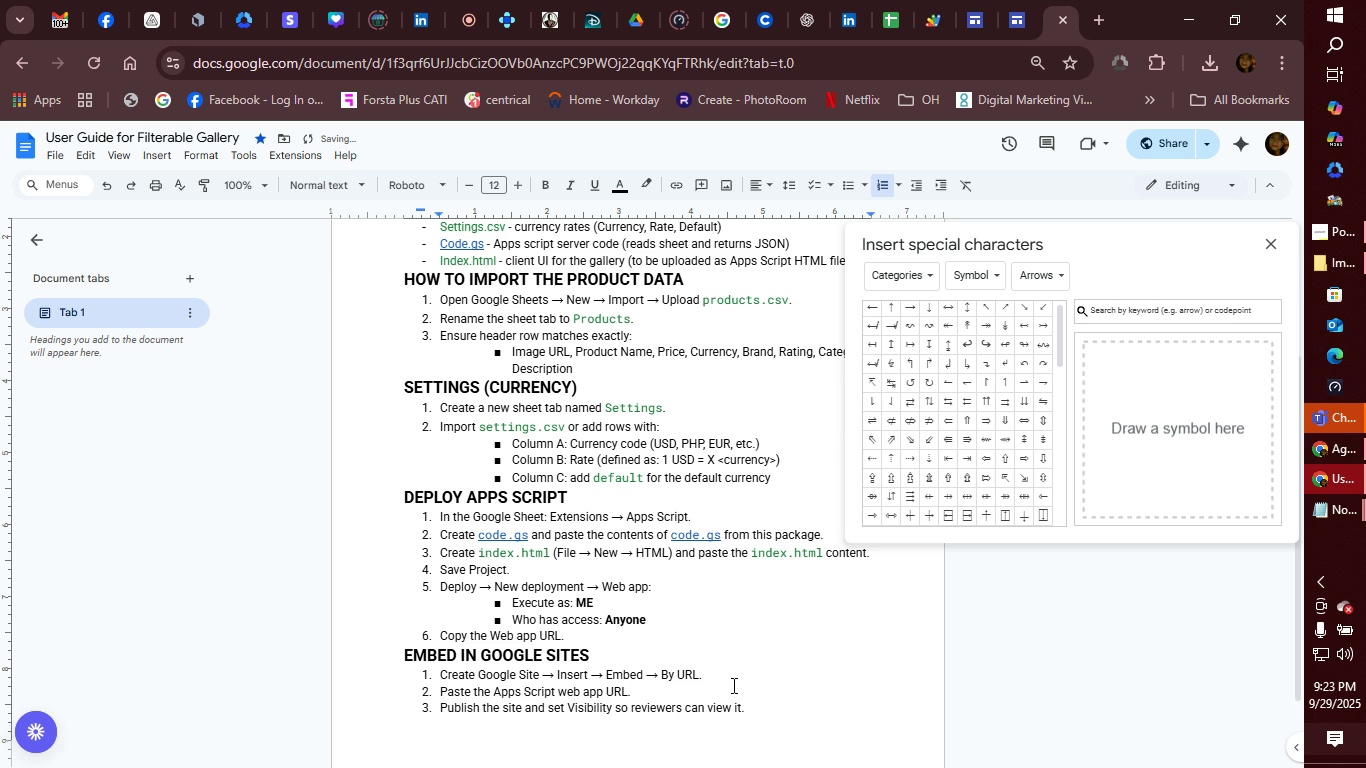 
left_click([571, 705])
 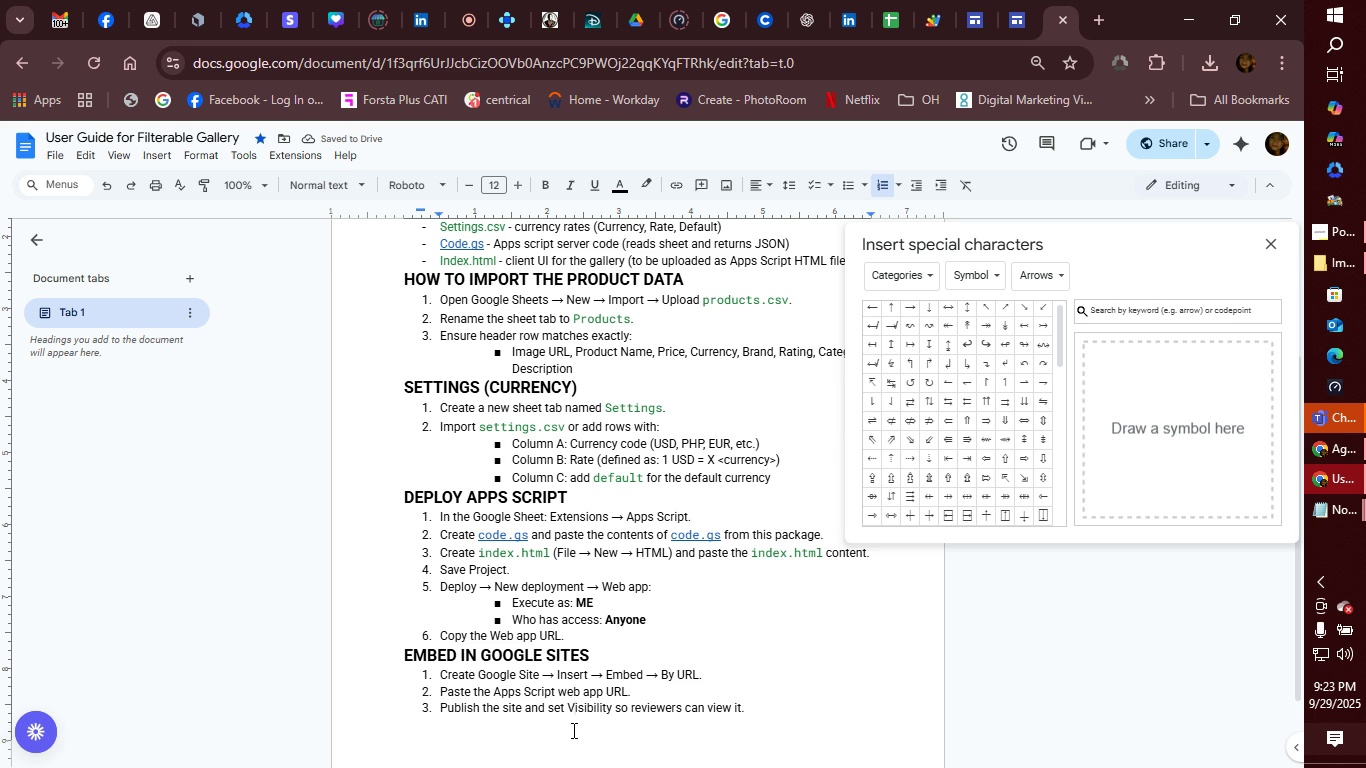 
key(Backspace)
 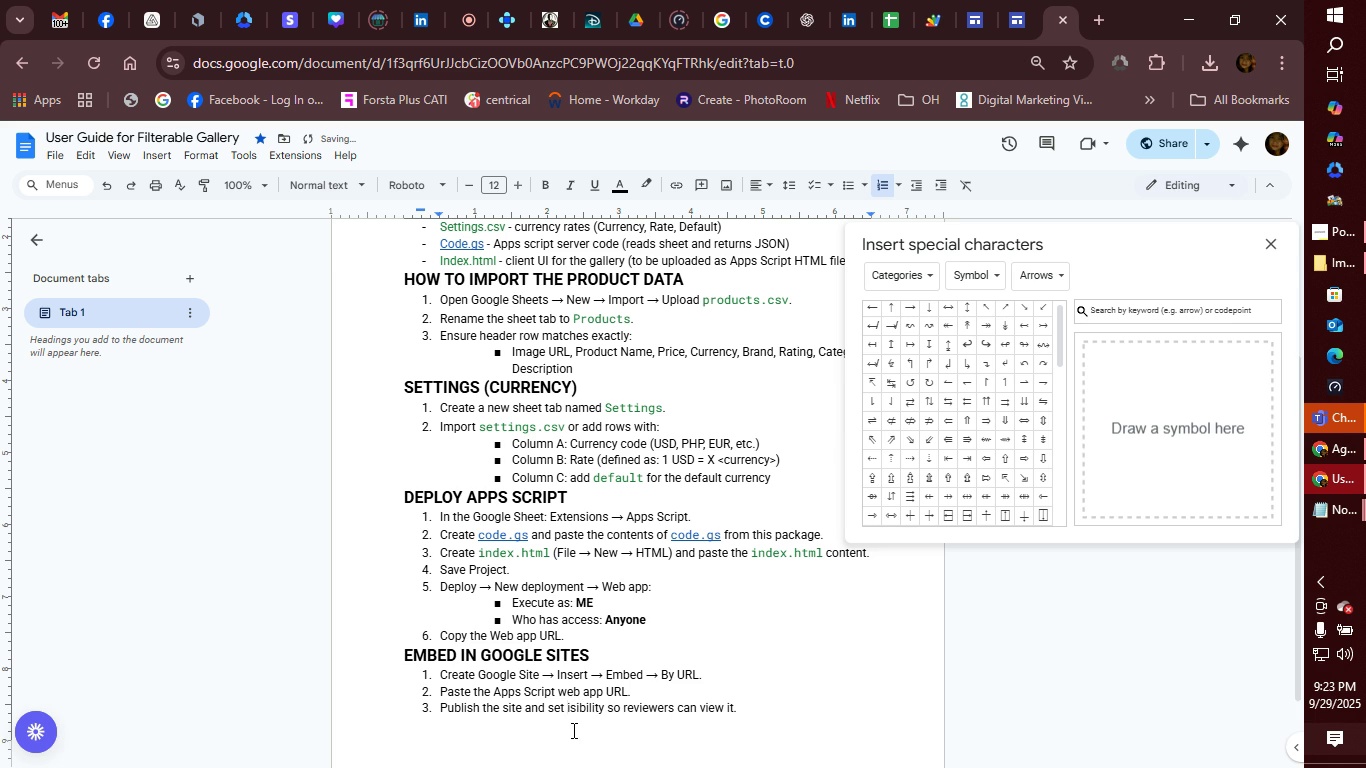 
key(V)
 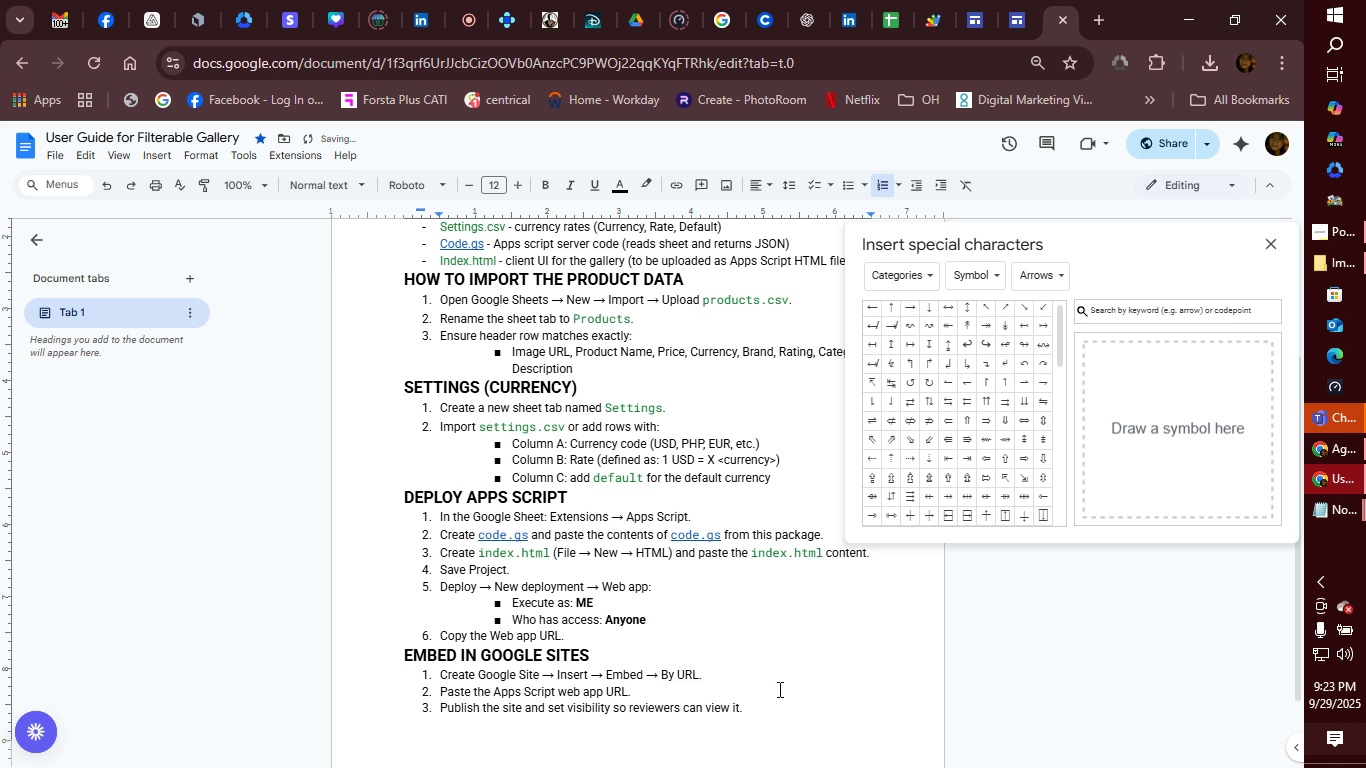 
left_click([773, 706])
 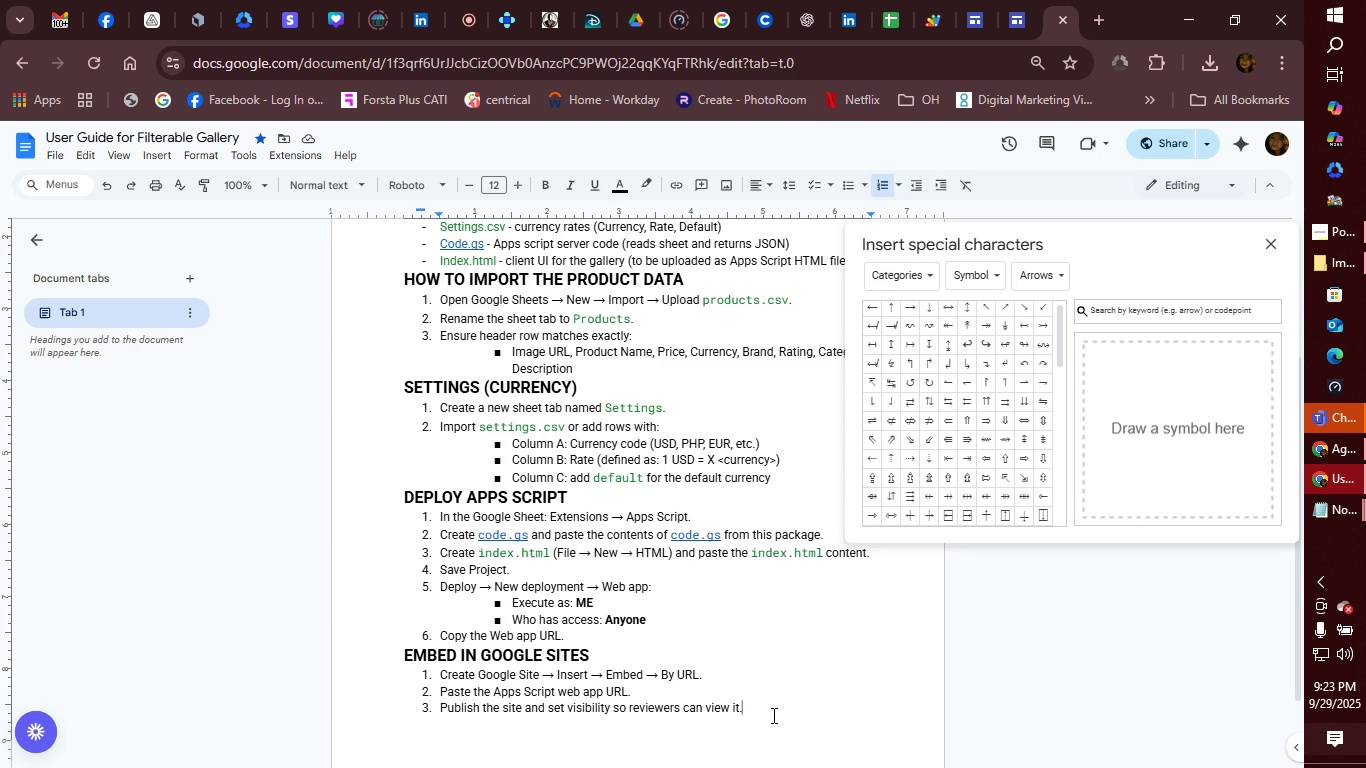 
wait(13.28)
 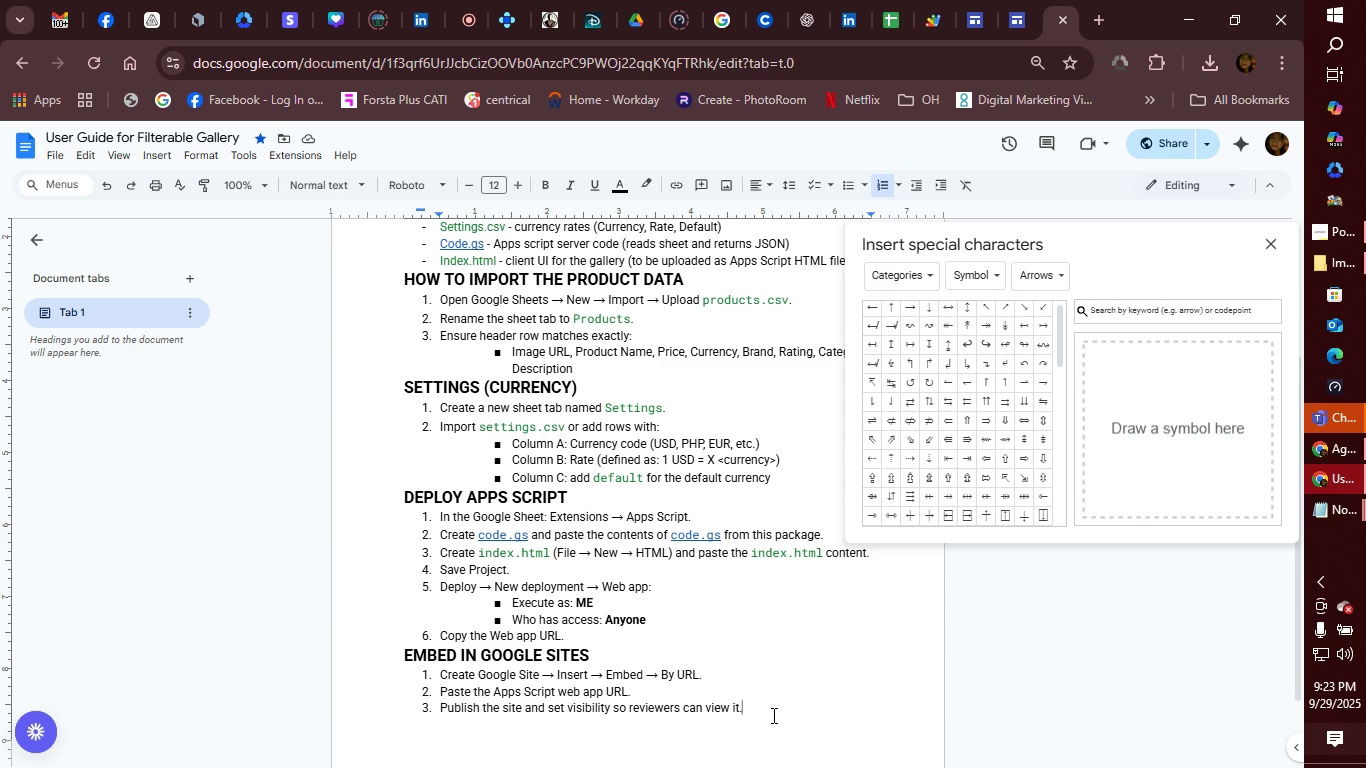 
left_click([777, 706])
 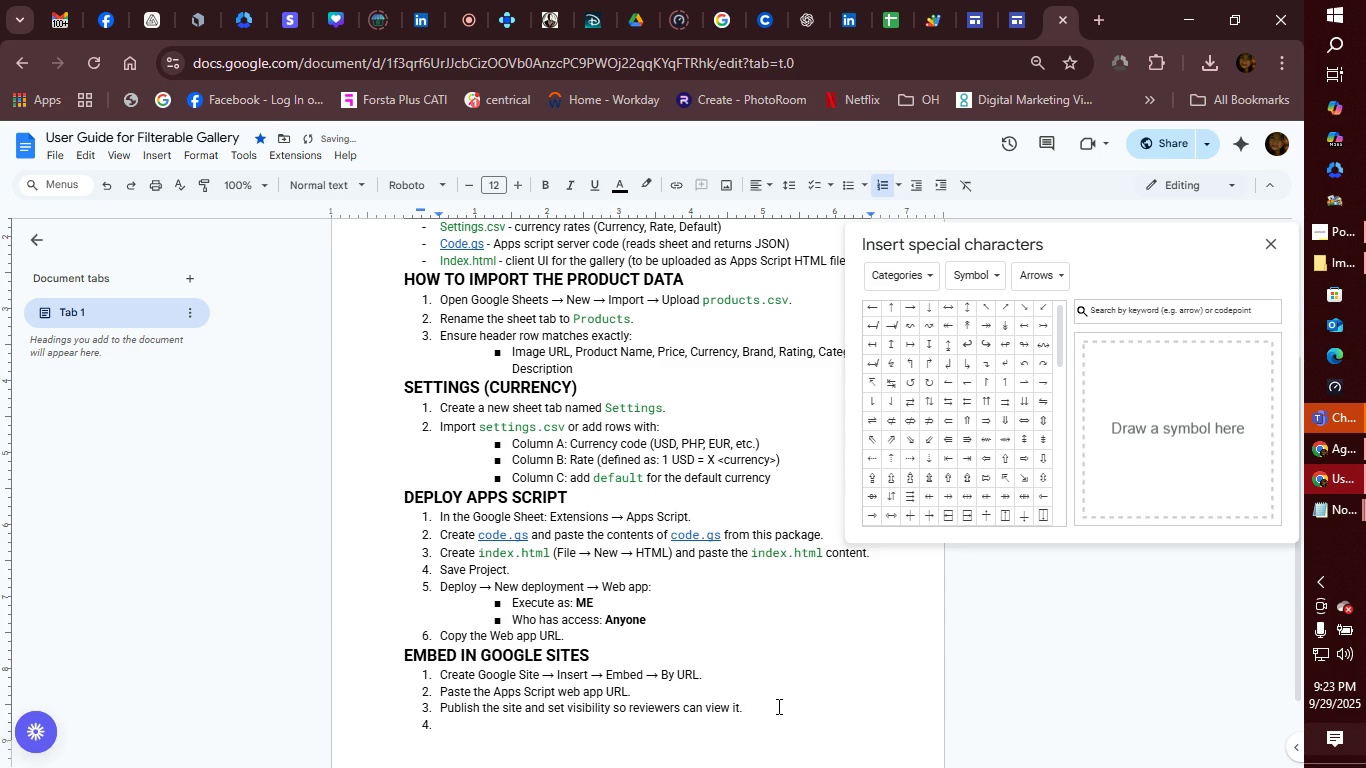 
key(Enter)
 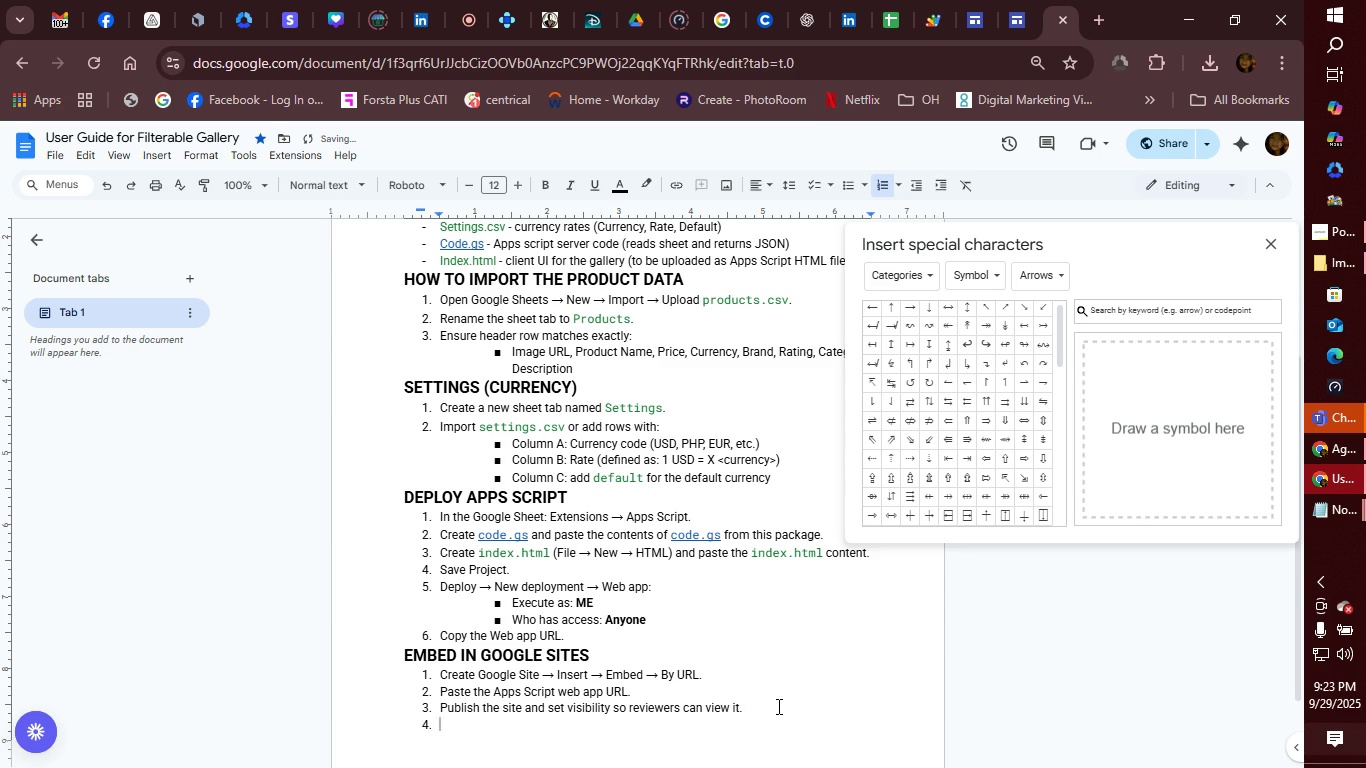 
key(Backspace)
type(ADDING )
key(Backspace)
key(Backspace)
key(Backspace)
key(Backspace)
key(Backspace)
key(Backspace)
key(Backspace)
key(Backspace)
type(ADDING A NEW PRODUCT)
 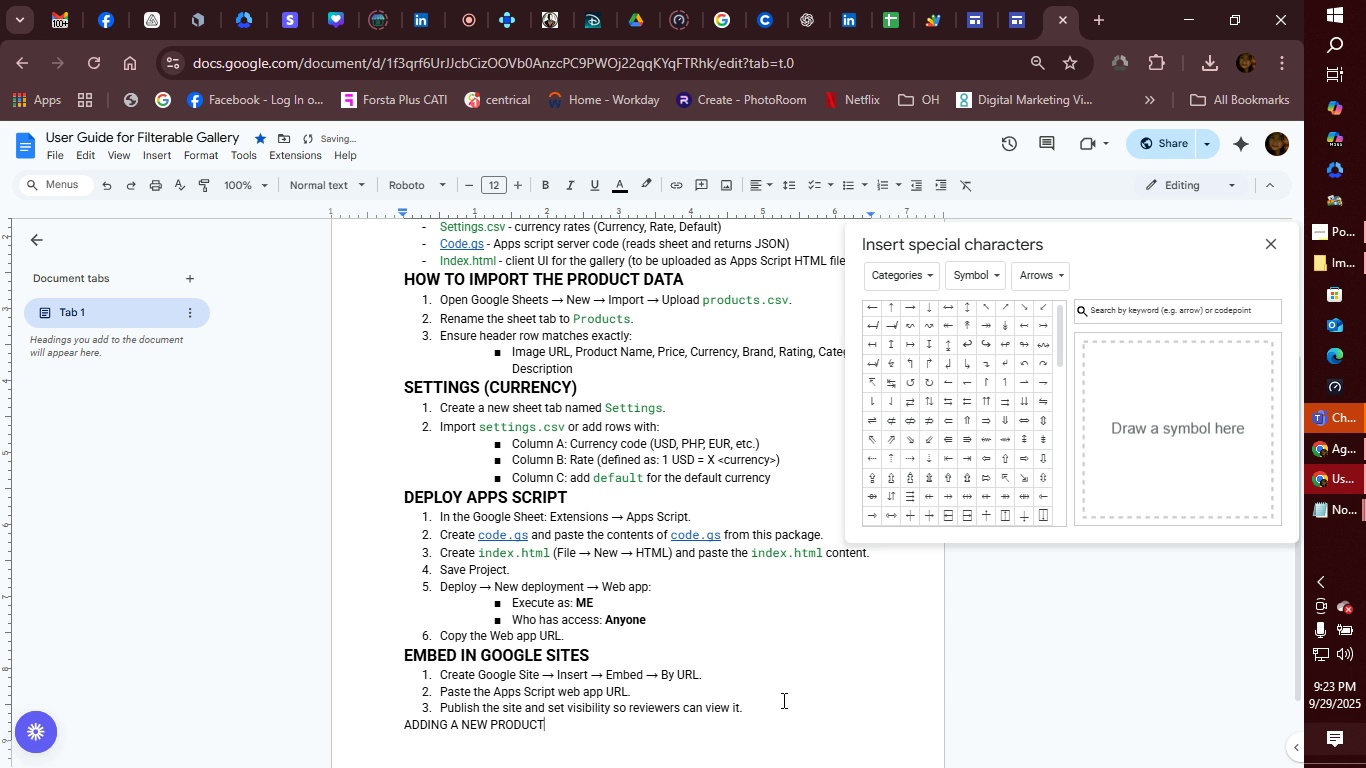 
key(Enter)
 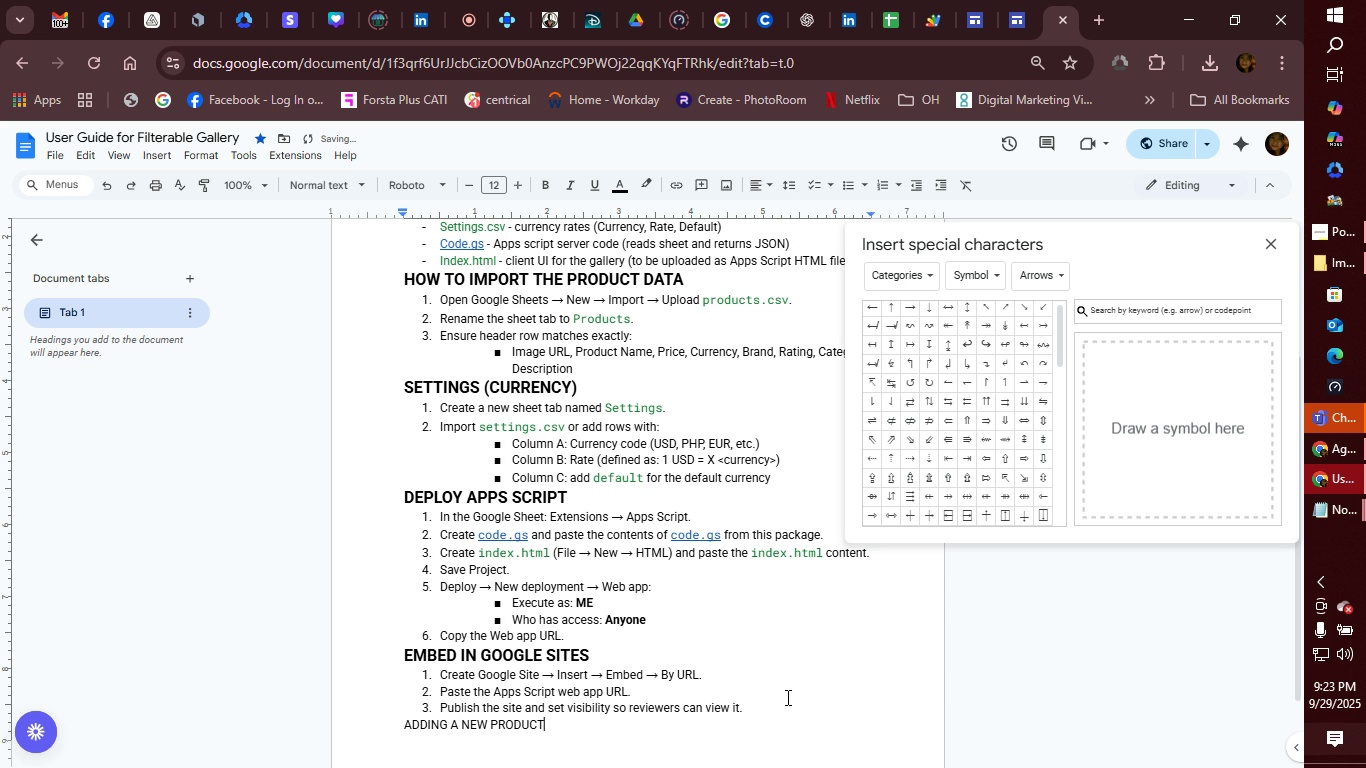 
key(CapsLock)